 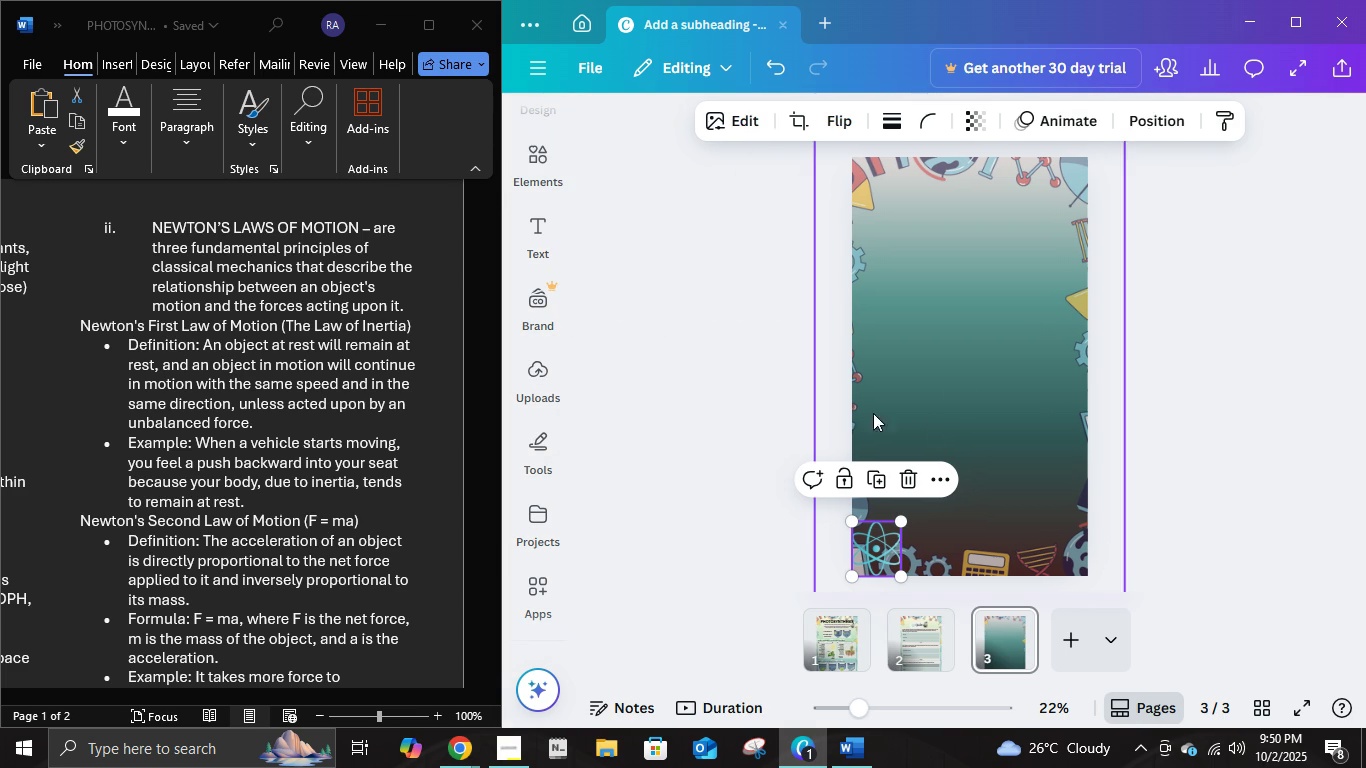 
left_click([1273, 303])
 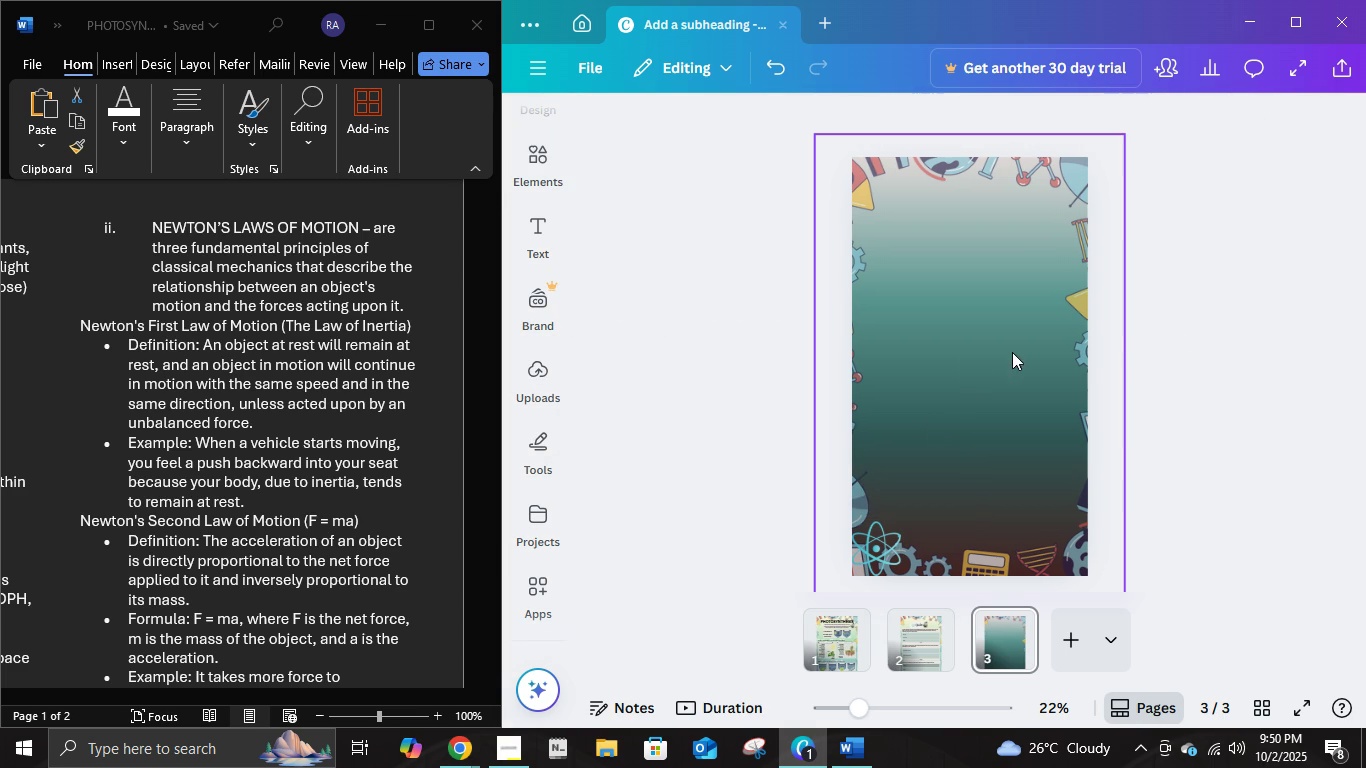 
scroll: coordinate [1025, 354], scroll_direction: up, amount: 3.0
 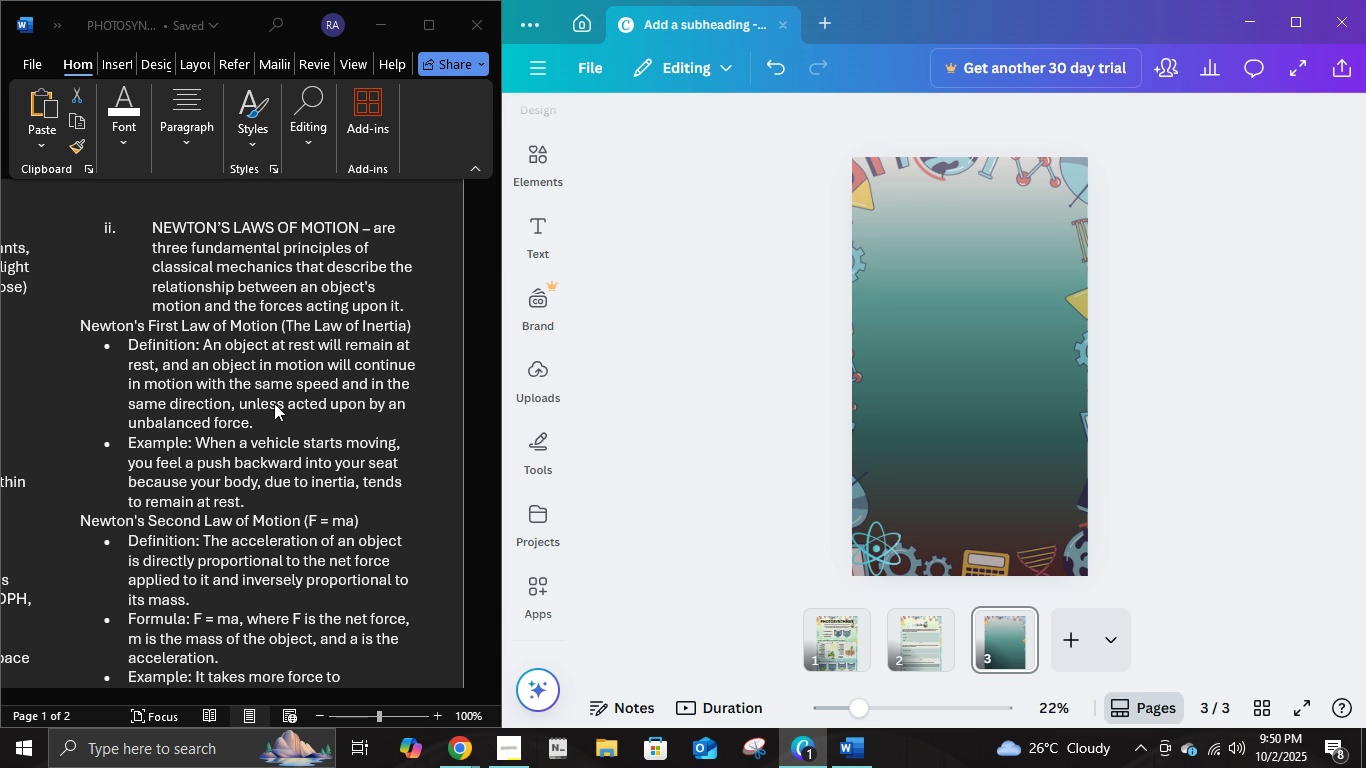 
wait(20.1)
 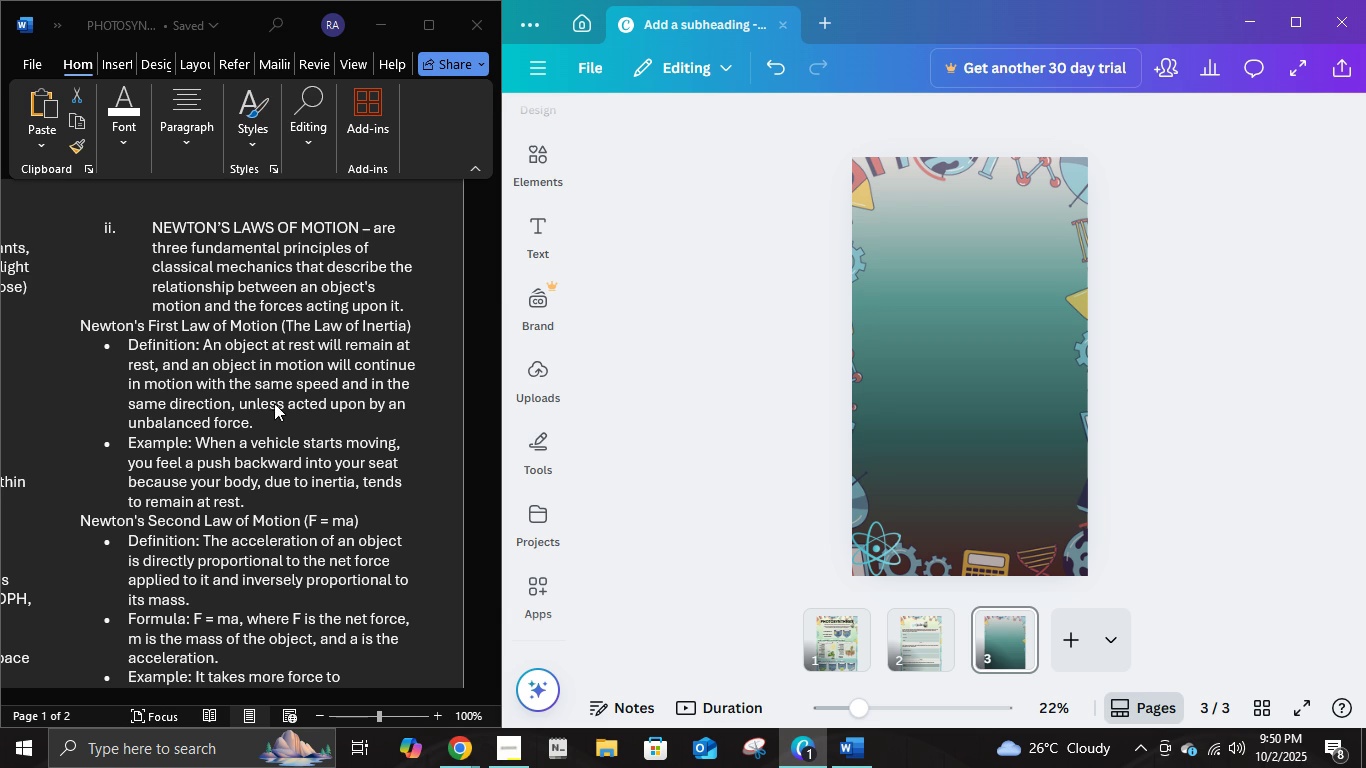 
left_click([830, 627])
 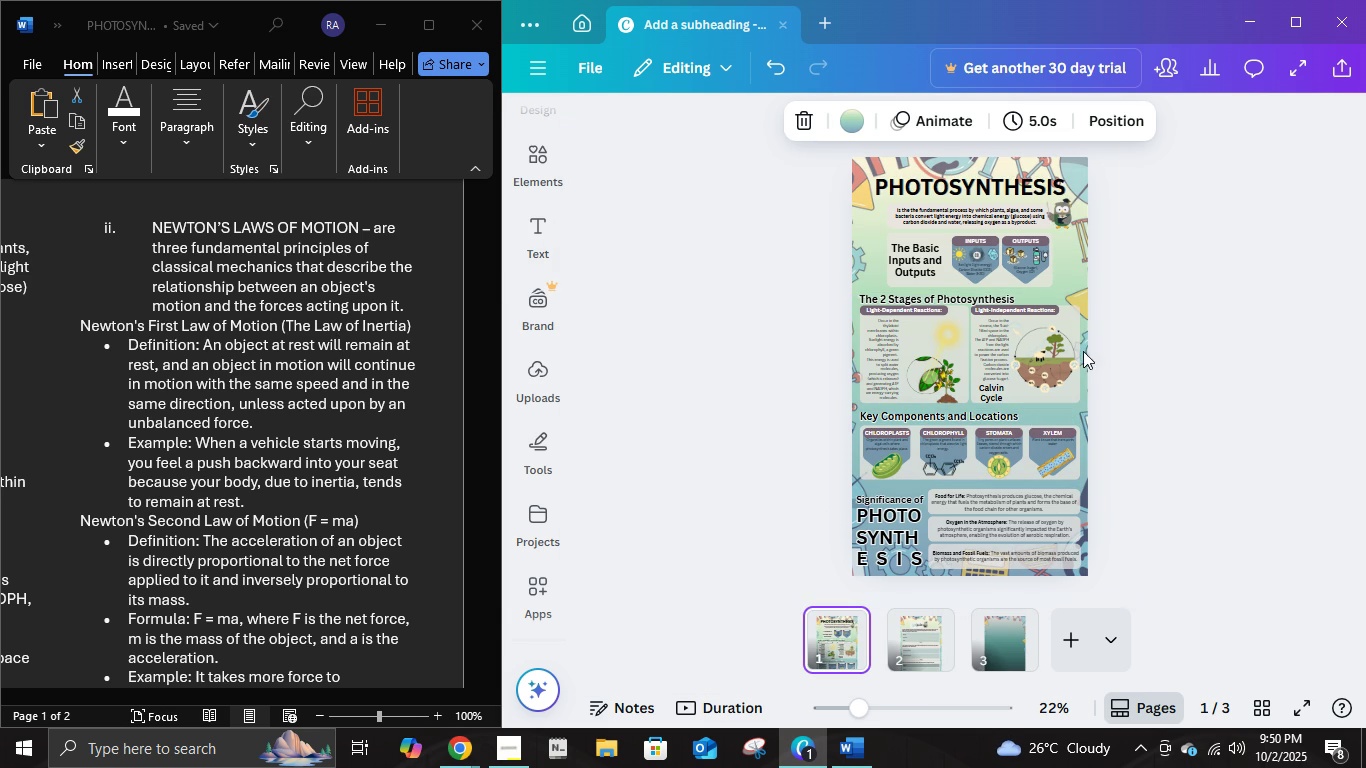 
wait(7.2)
 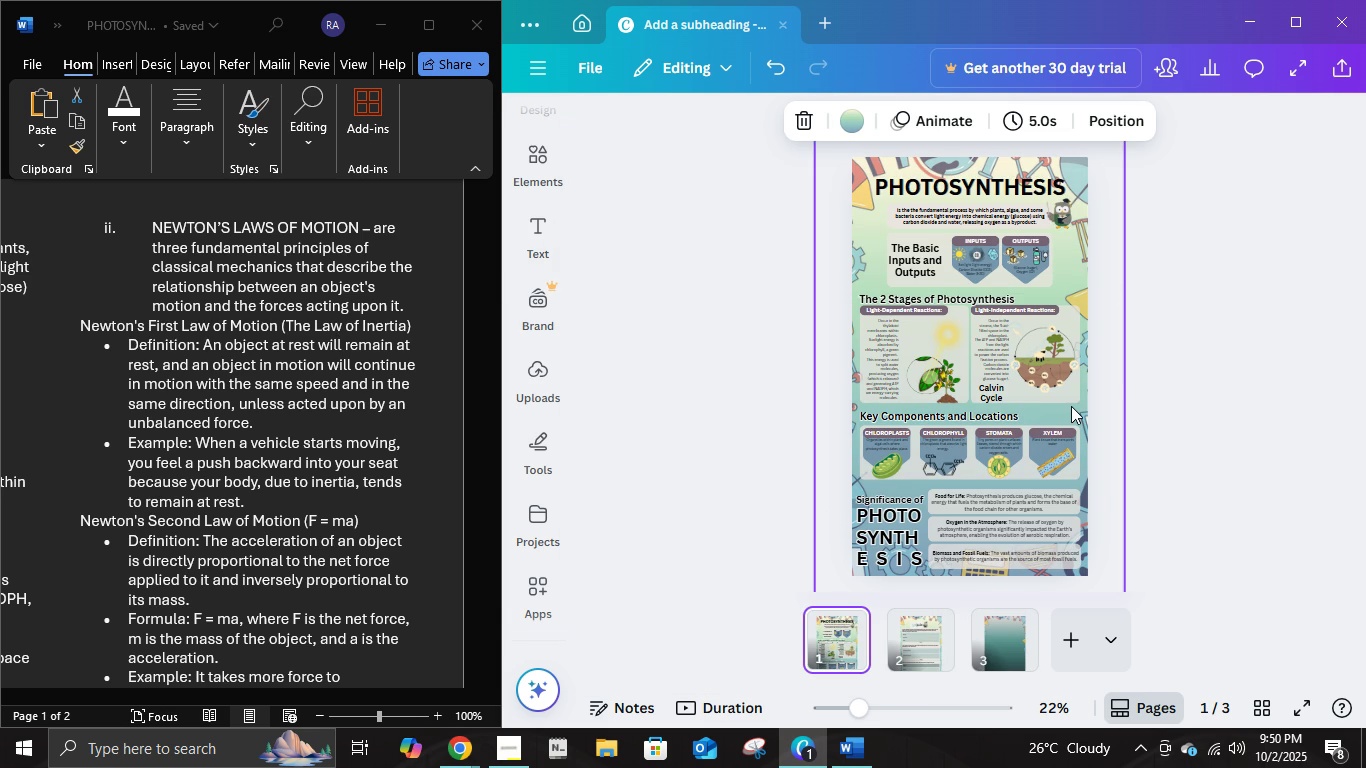 
left_click([1001, 221])
 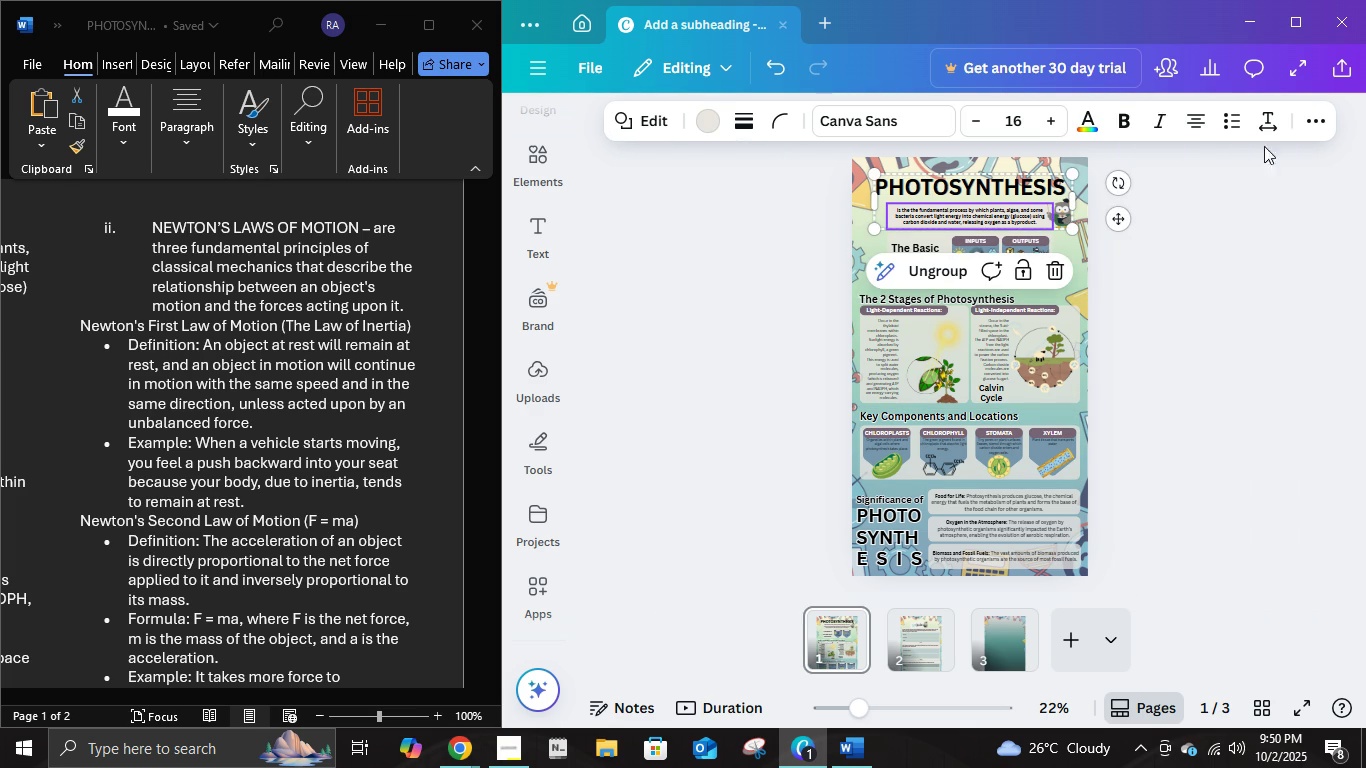 
left_click([1316, 120])
 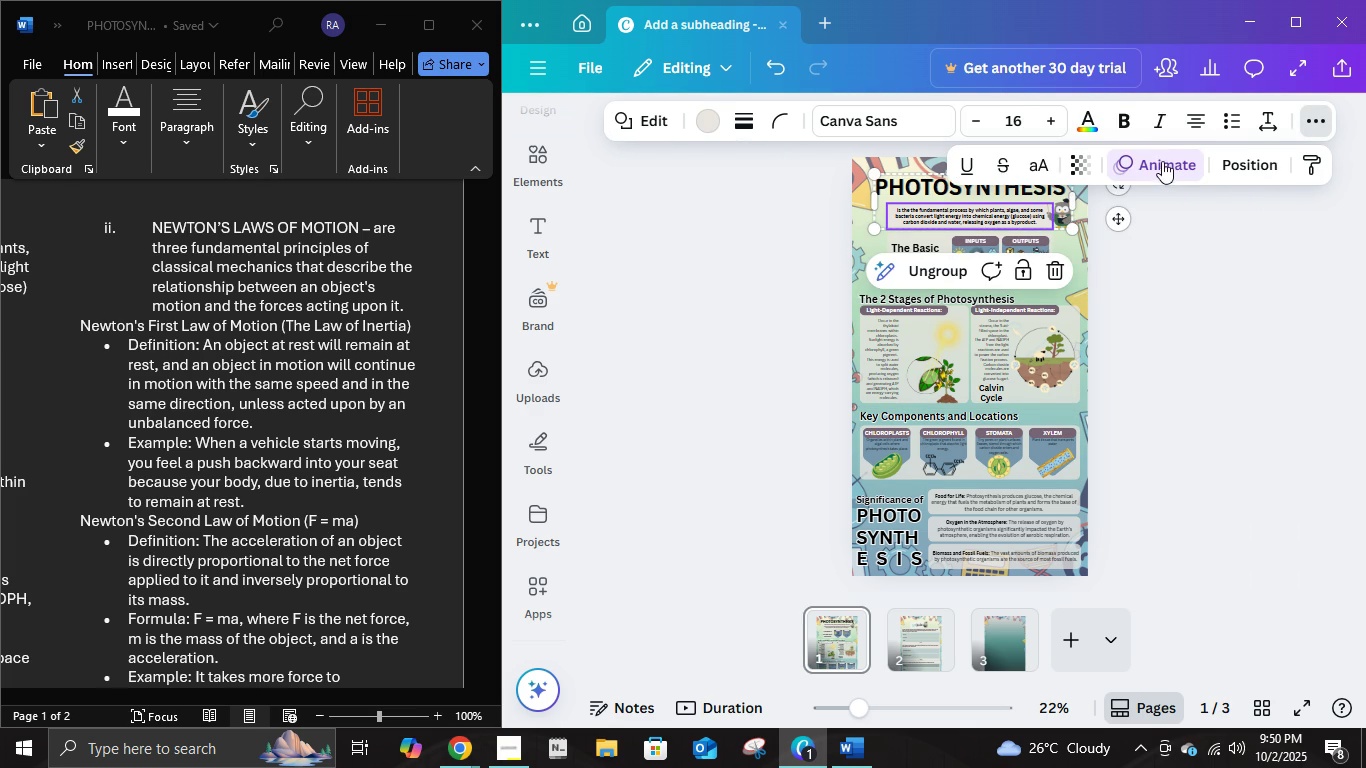 
left_click([1162, 162])
 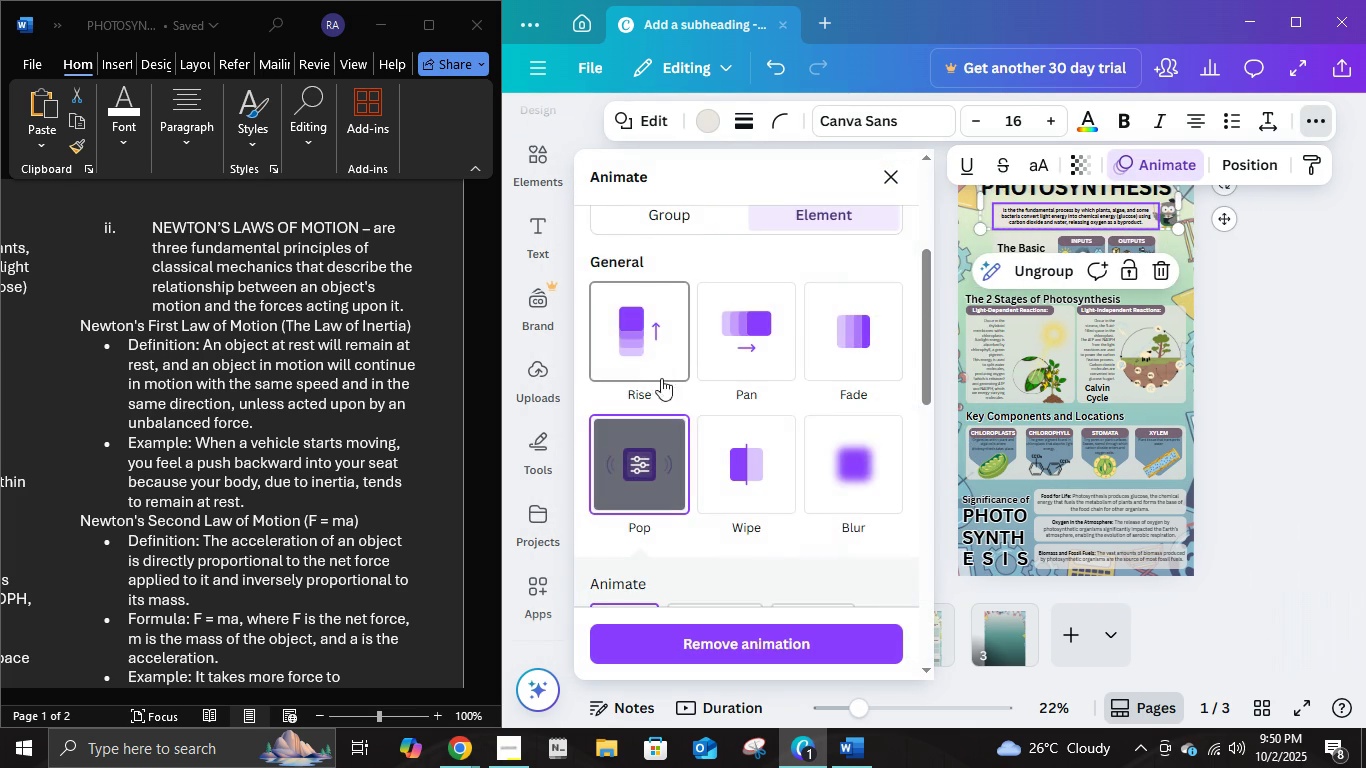 
scroll: coordinate [677, 402], scroll_direction: up, amount: 9.0
 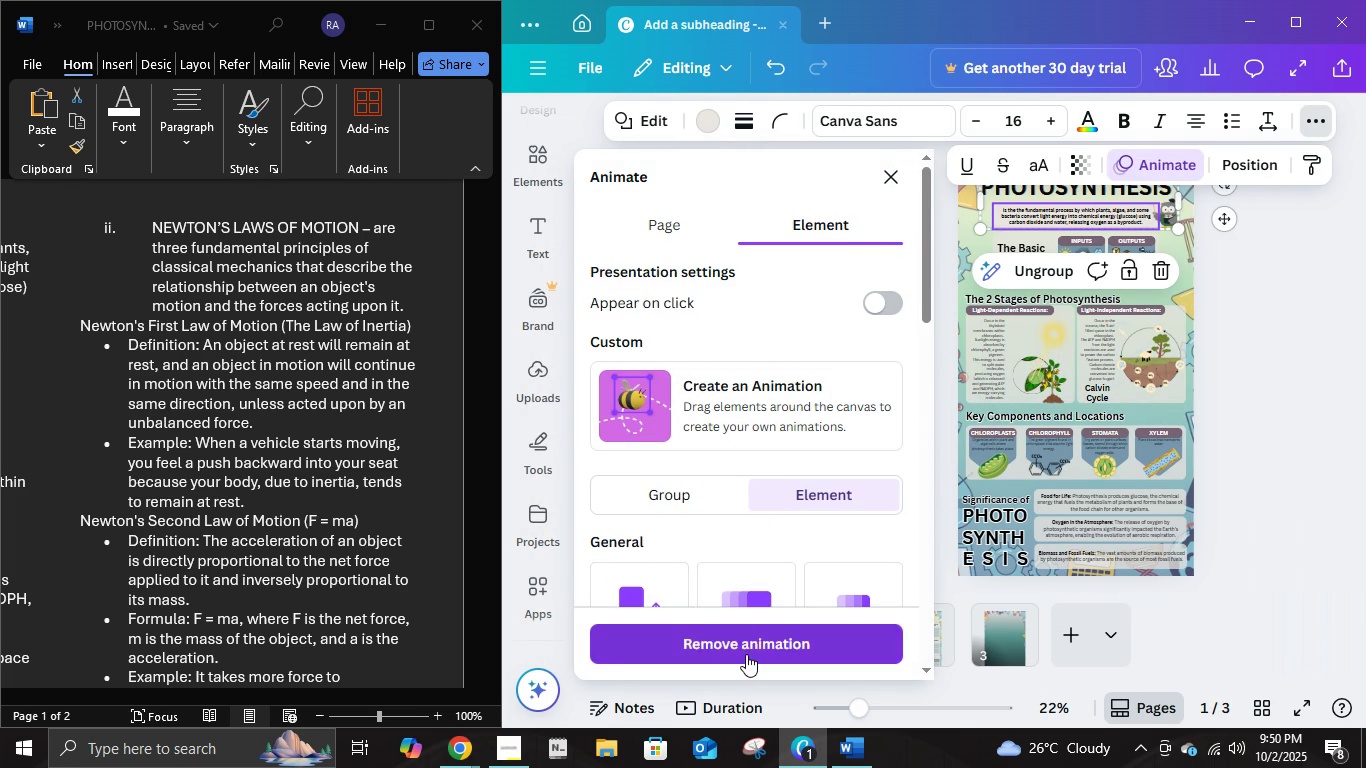 
left_click([746, 654])
 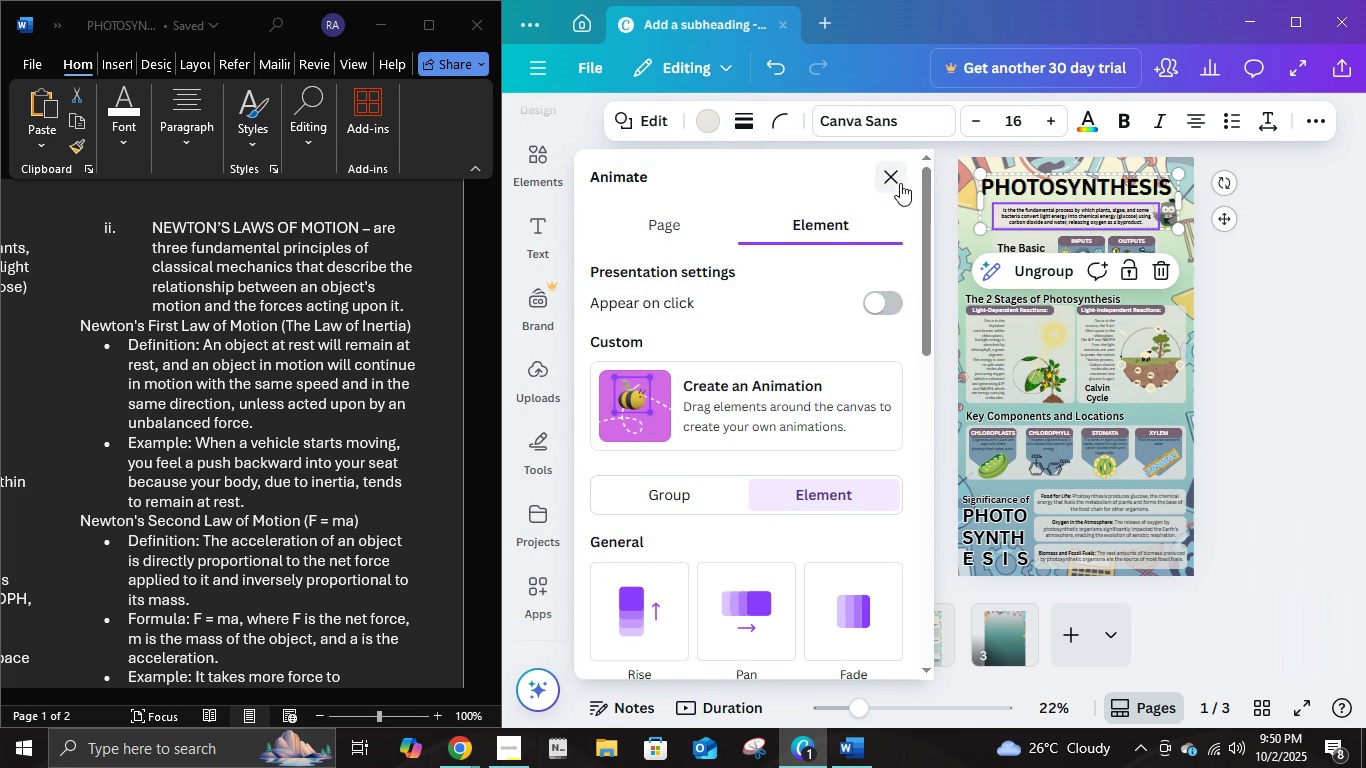 
left_click([996, 192])
 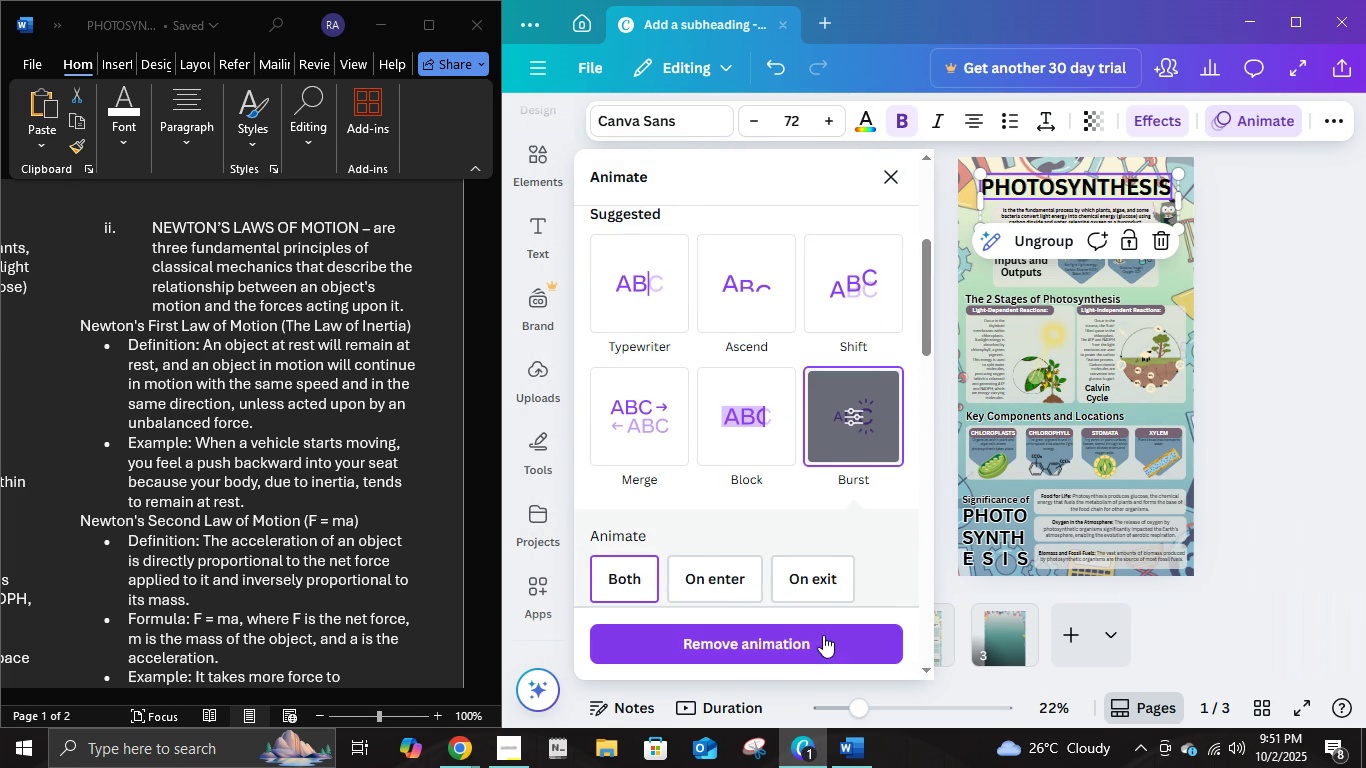 
left_click([823, 637])
 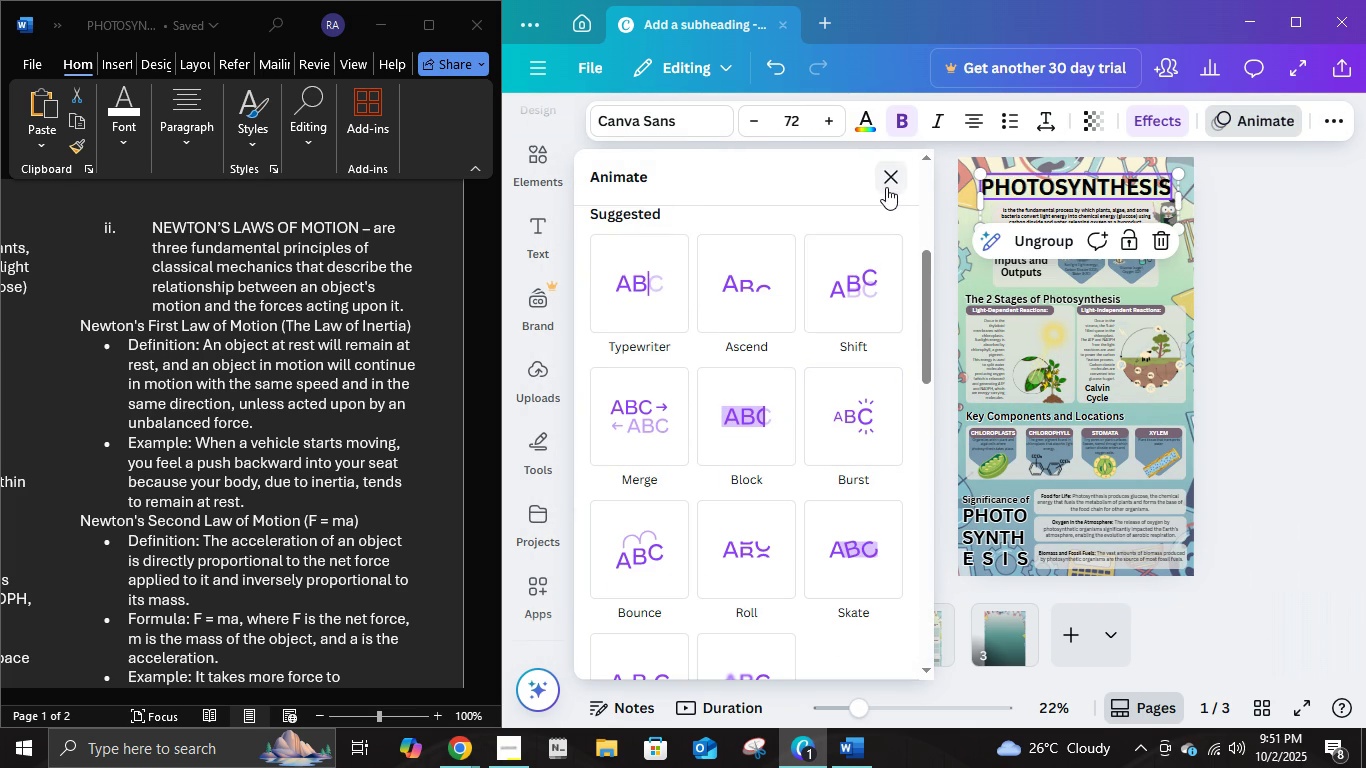 
left_click([887, 185])
 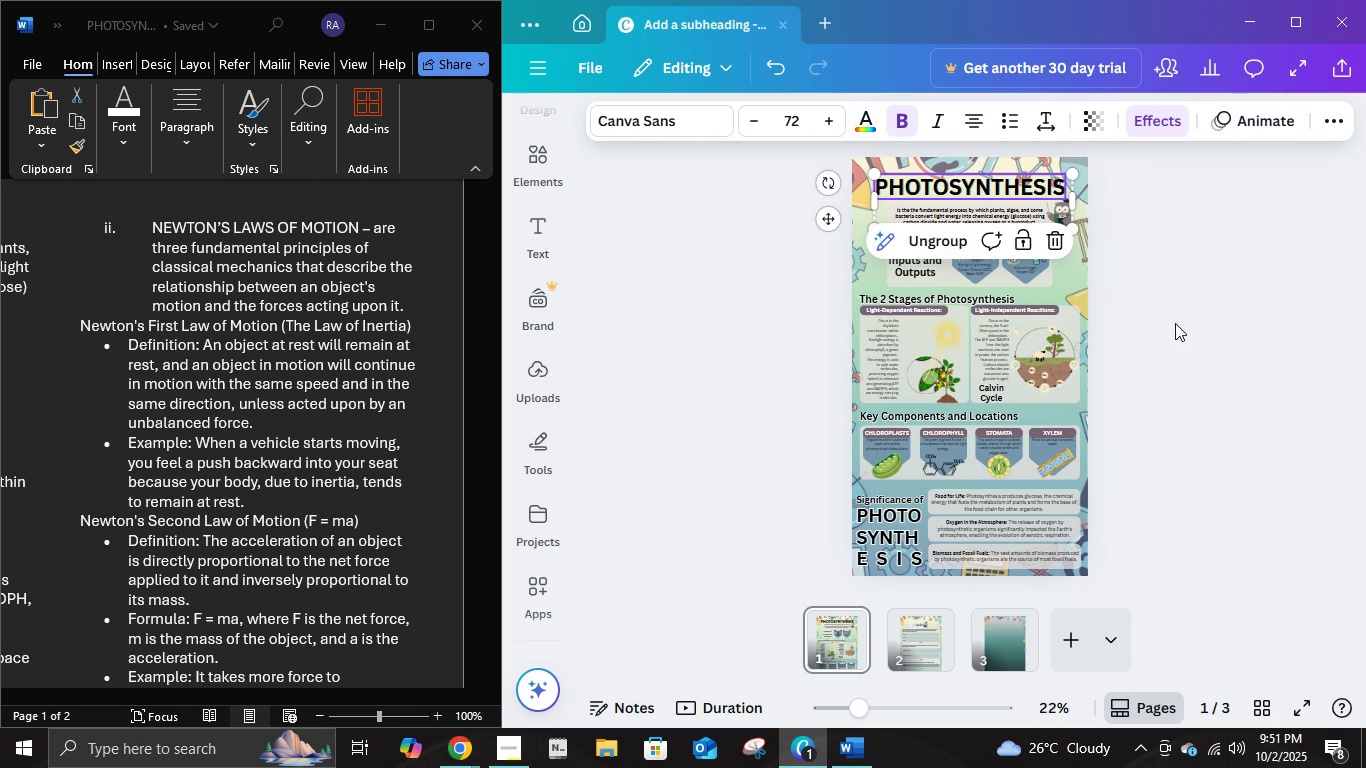 
left_click([1180, 321])
 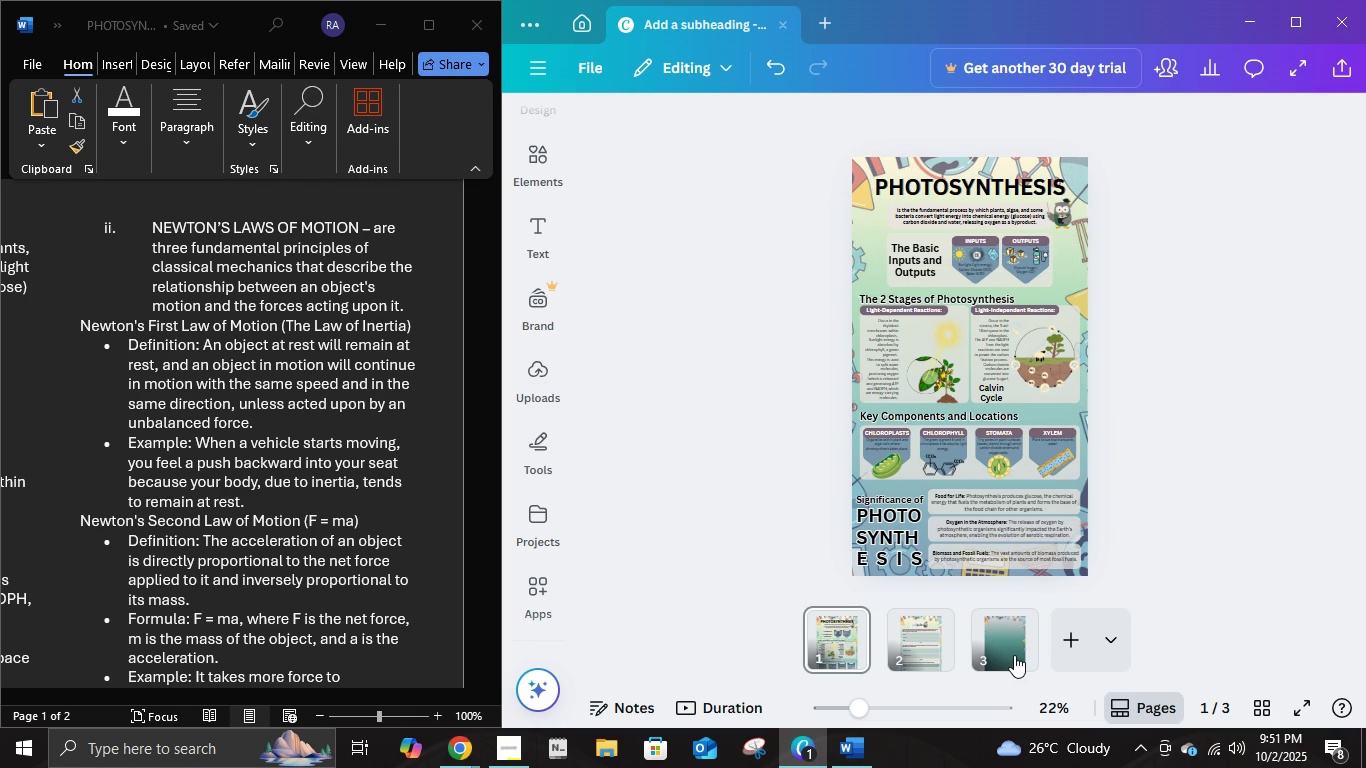 
left_click([1014, 655])
 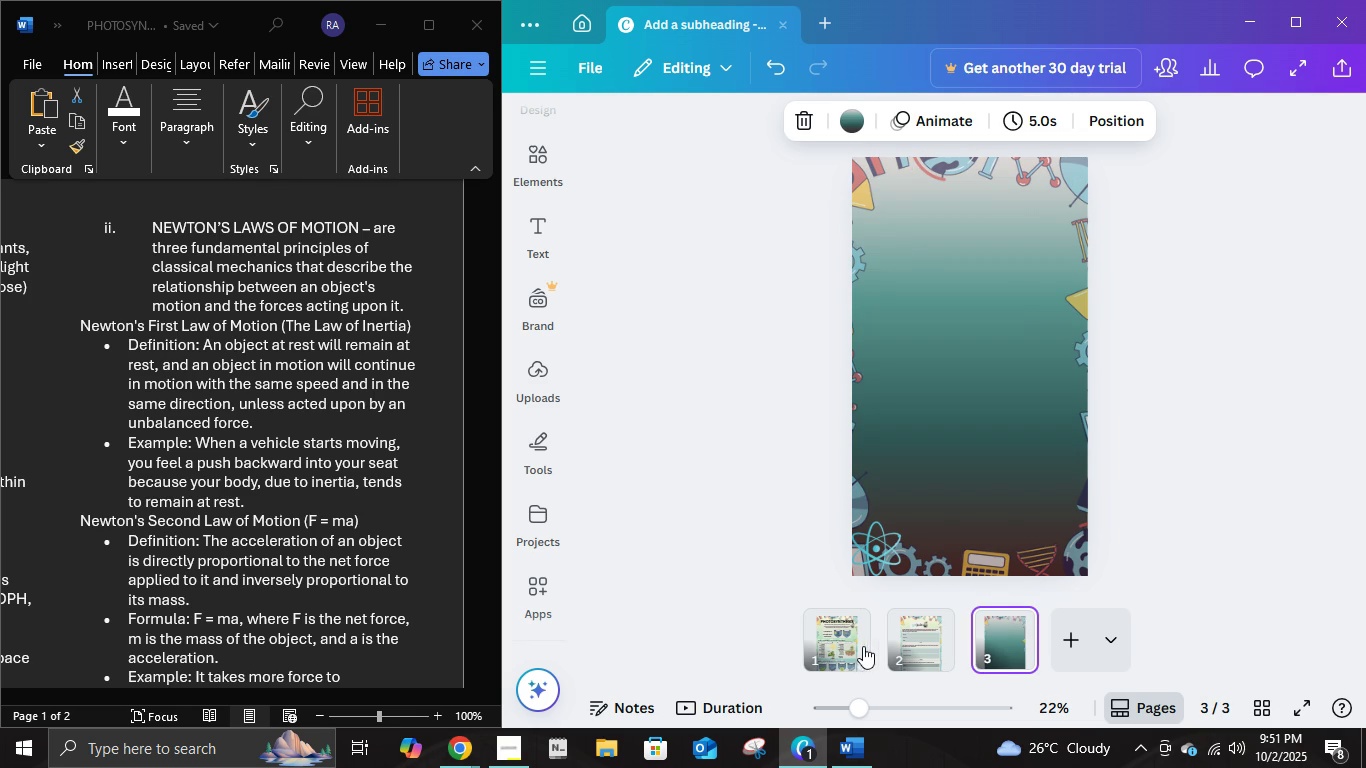 
left_click([853, 646])